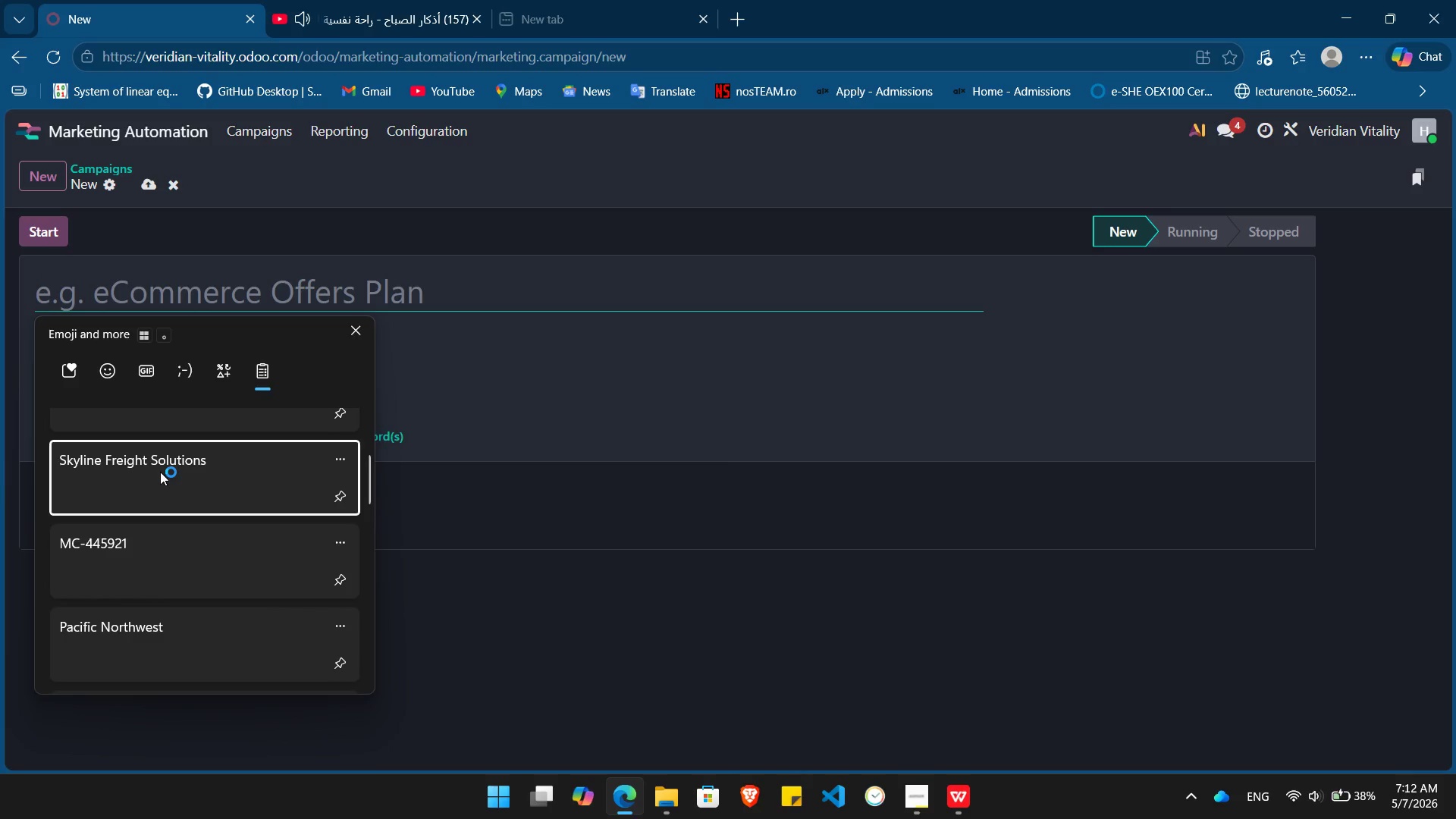 
left_click([160, 472])
 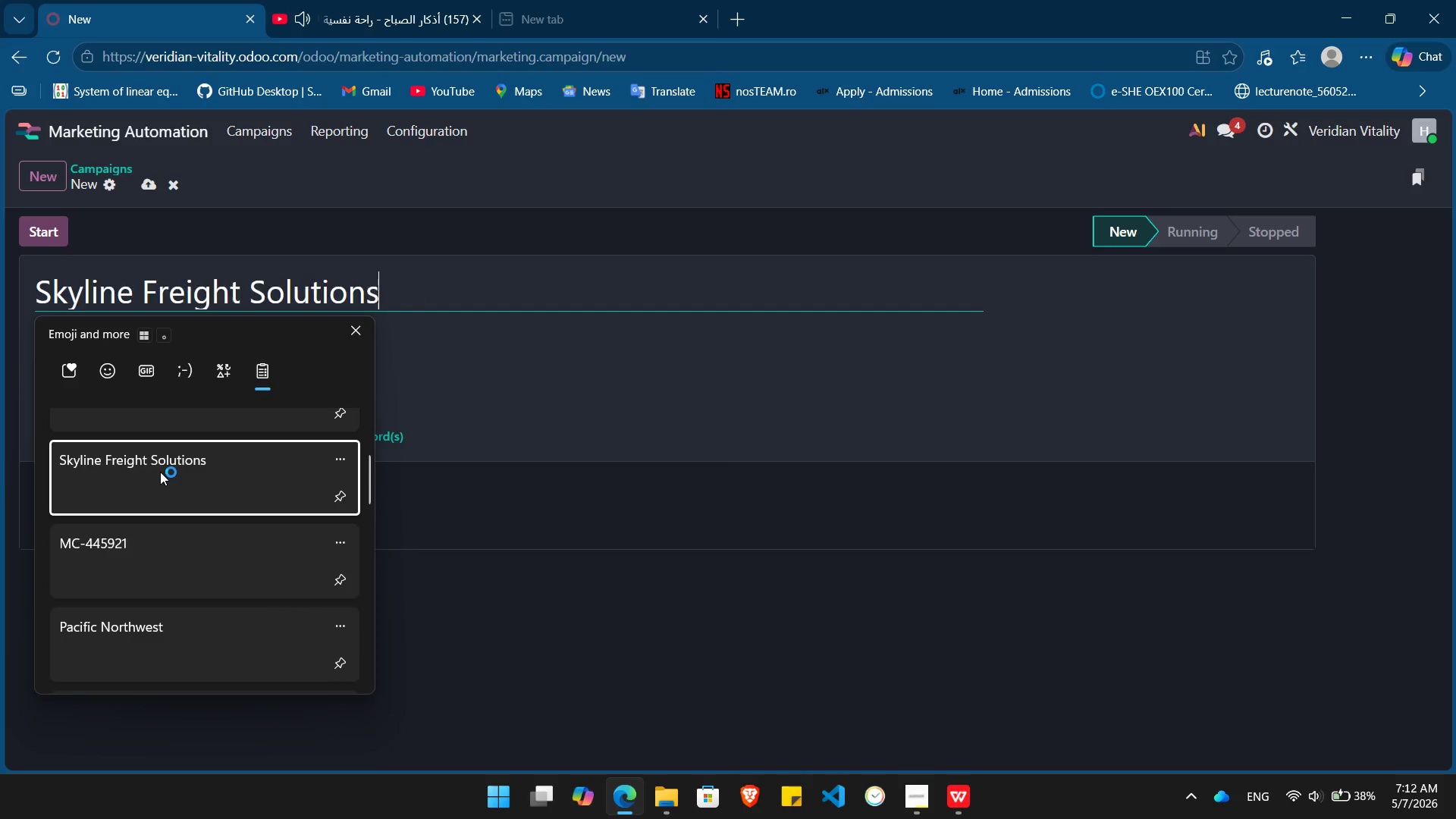 
key(Control+ControlLeft)
 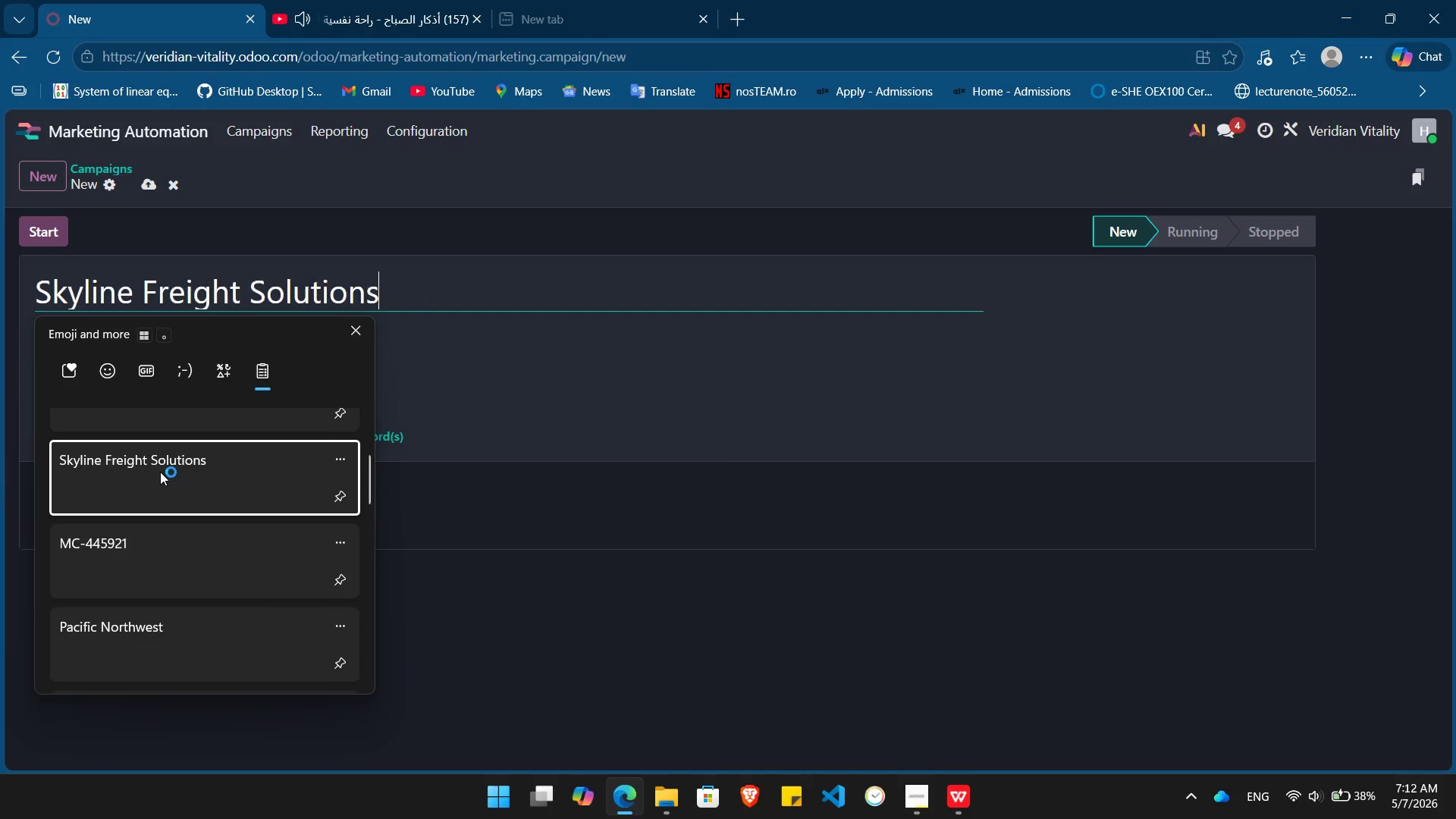 
key(Control+V)
 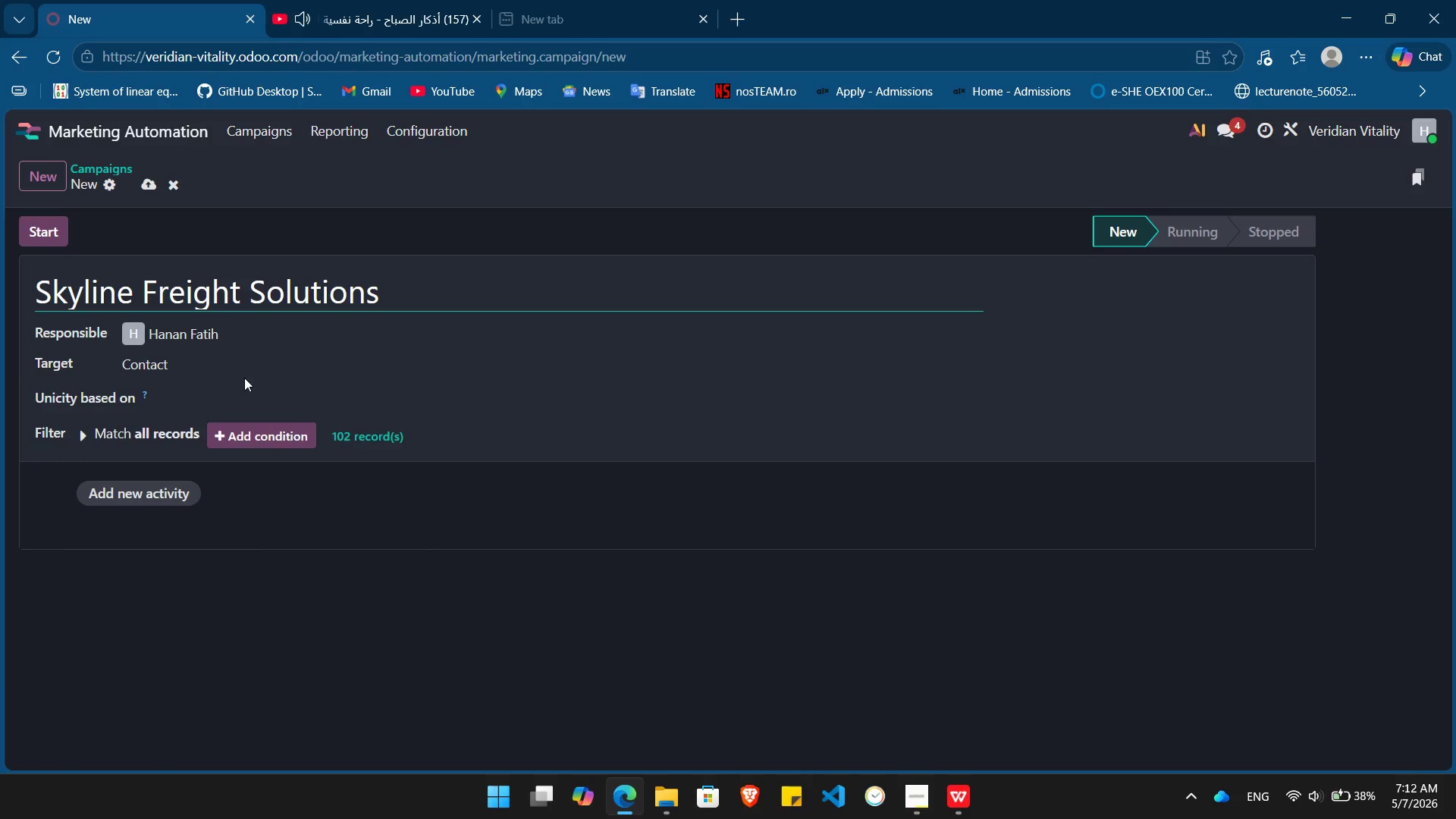 
left_click([244, 374])
 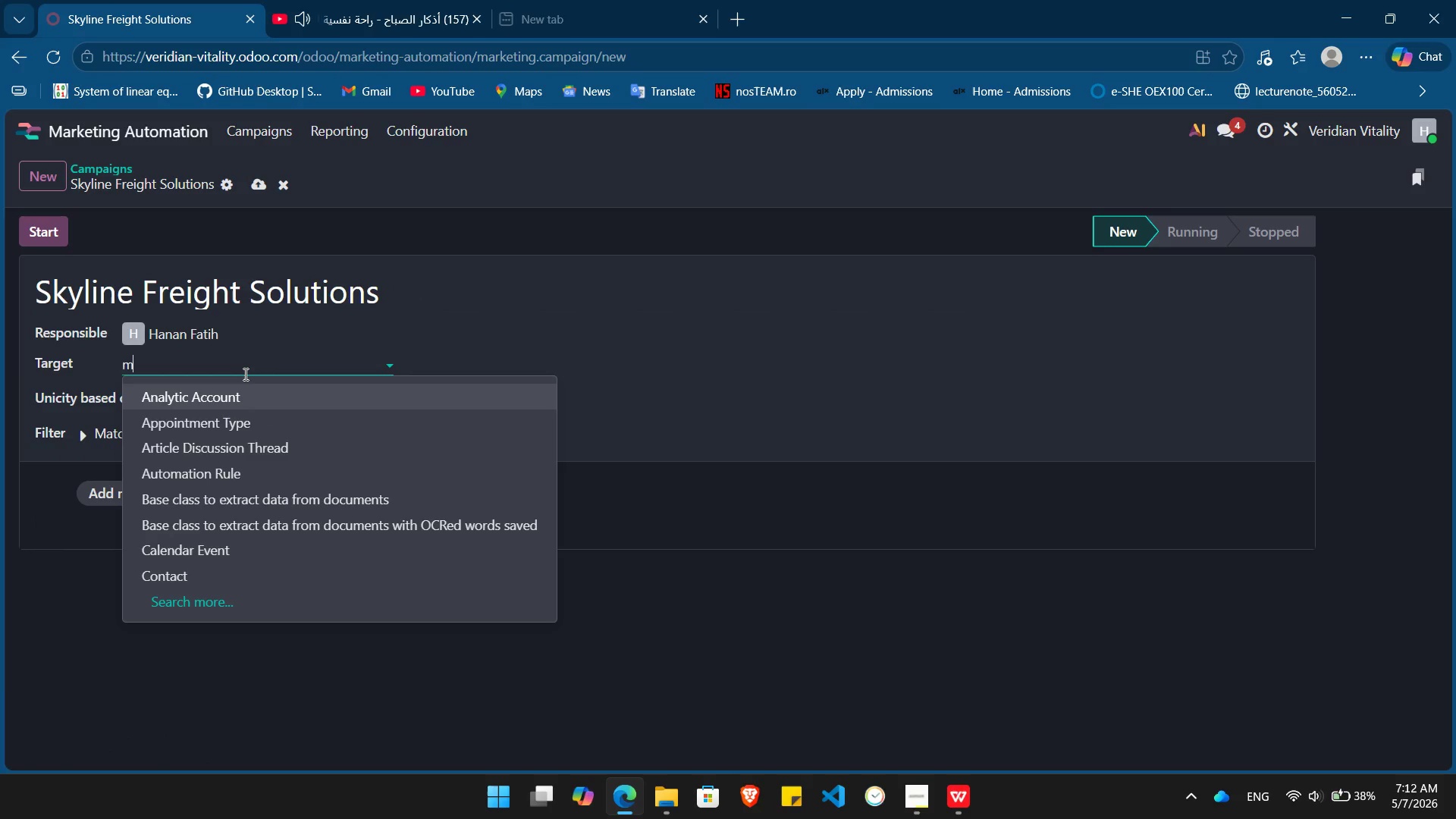 
type(ma)
 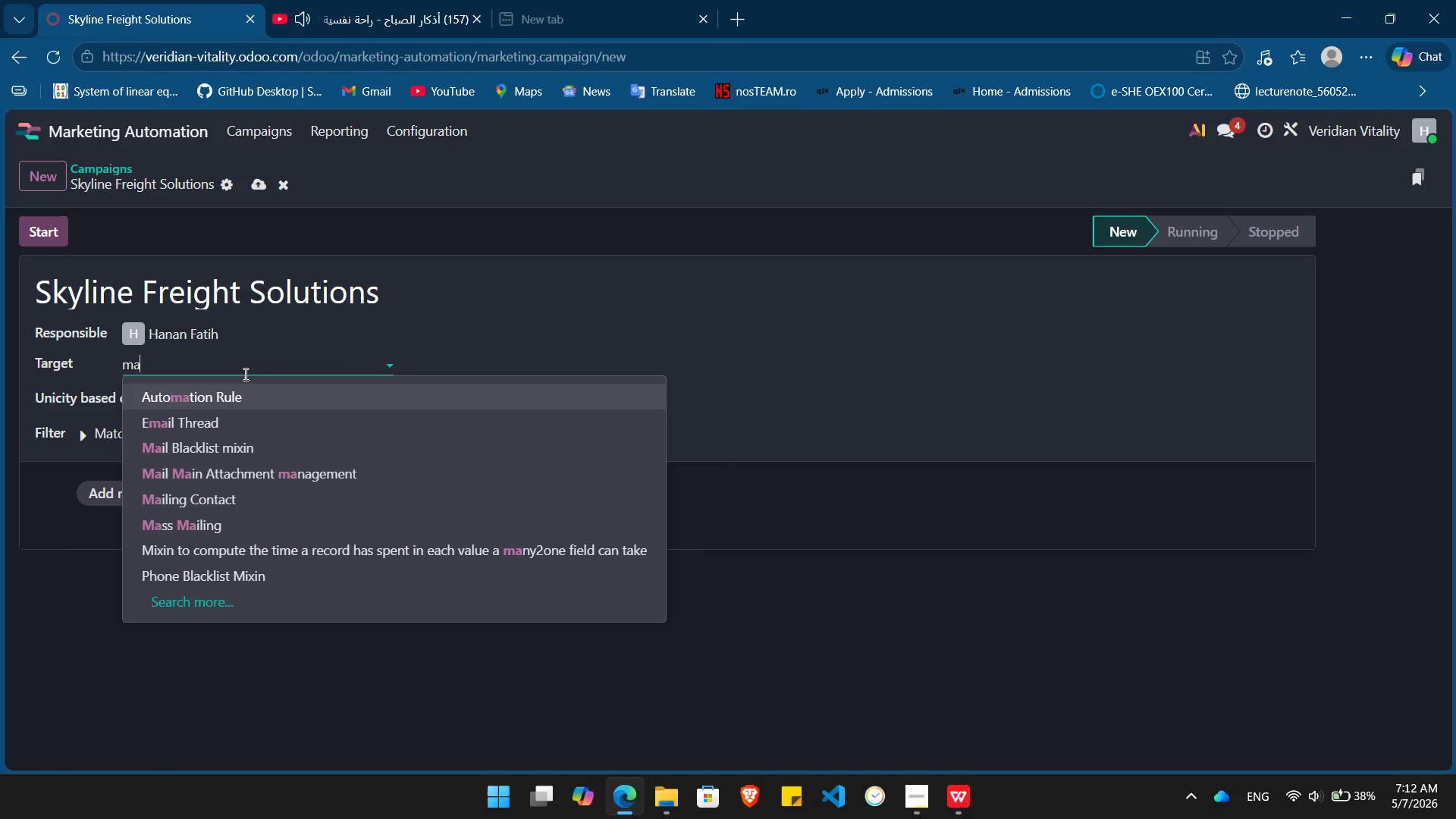 
key(ArrowDown)
 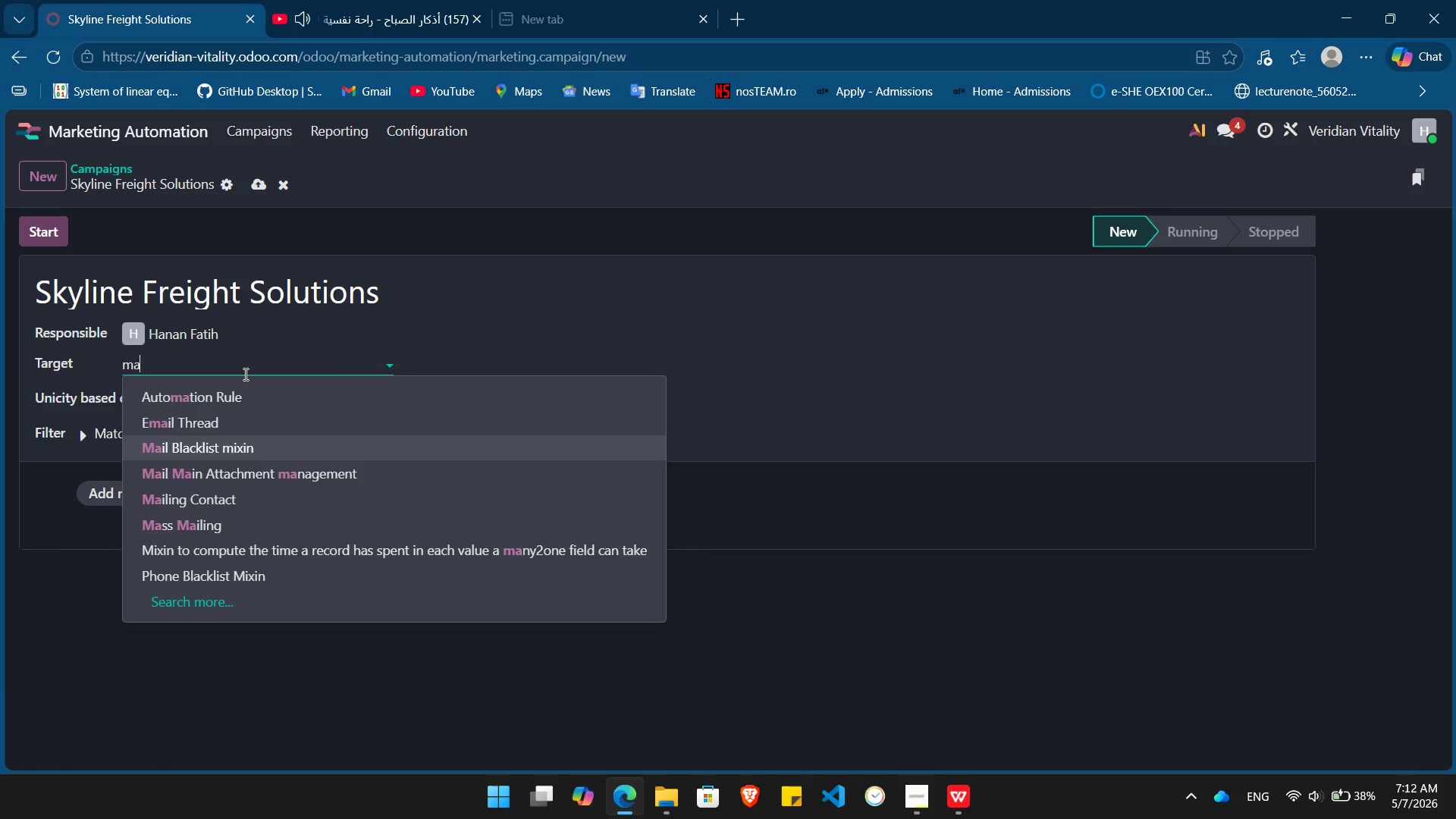 
key(ArrowDown)
 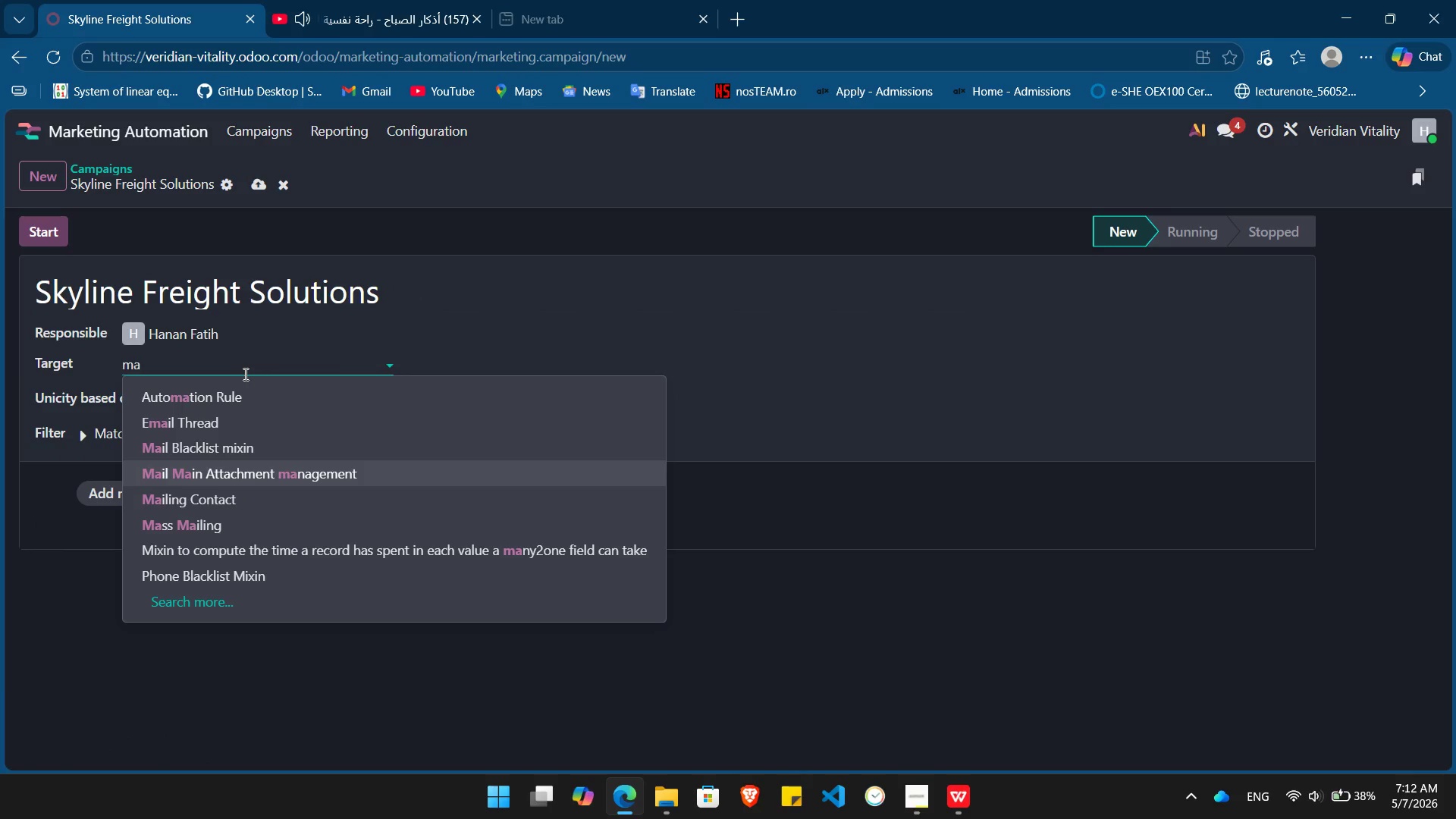 
key(ArrowDown)
 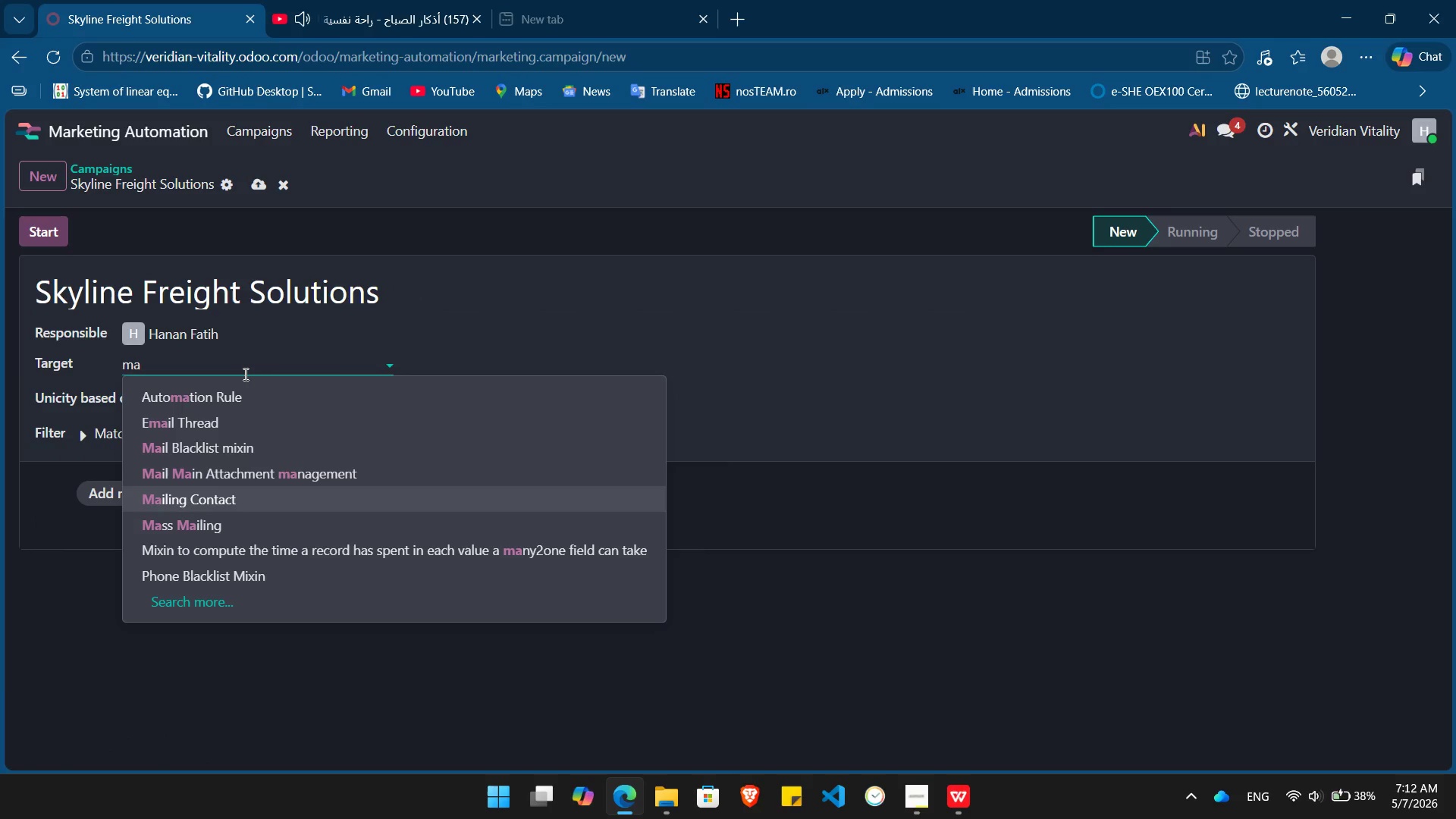 
key(ArrowDown)
 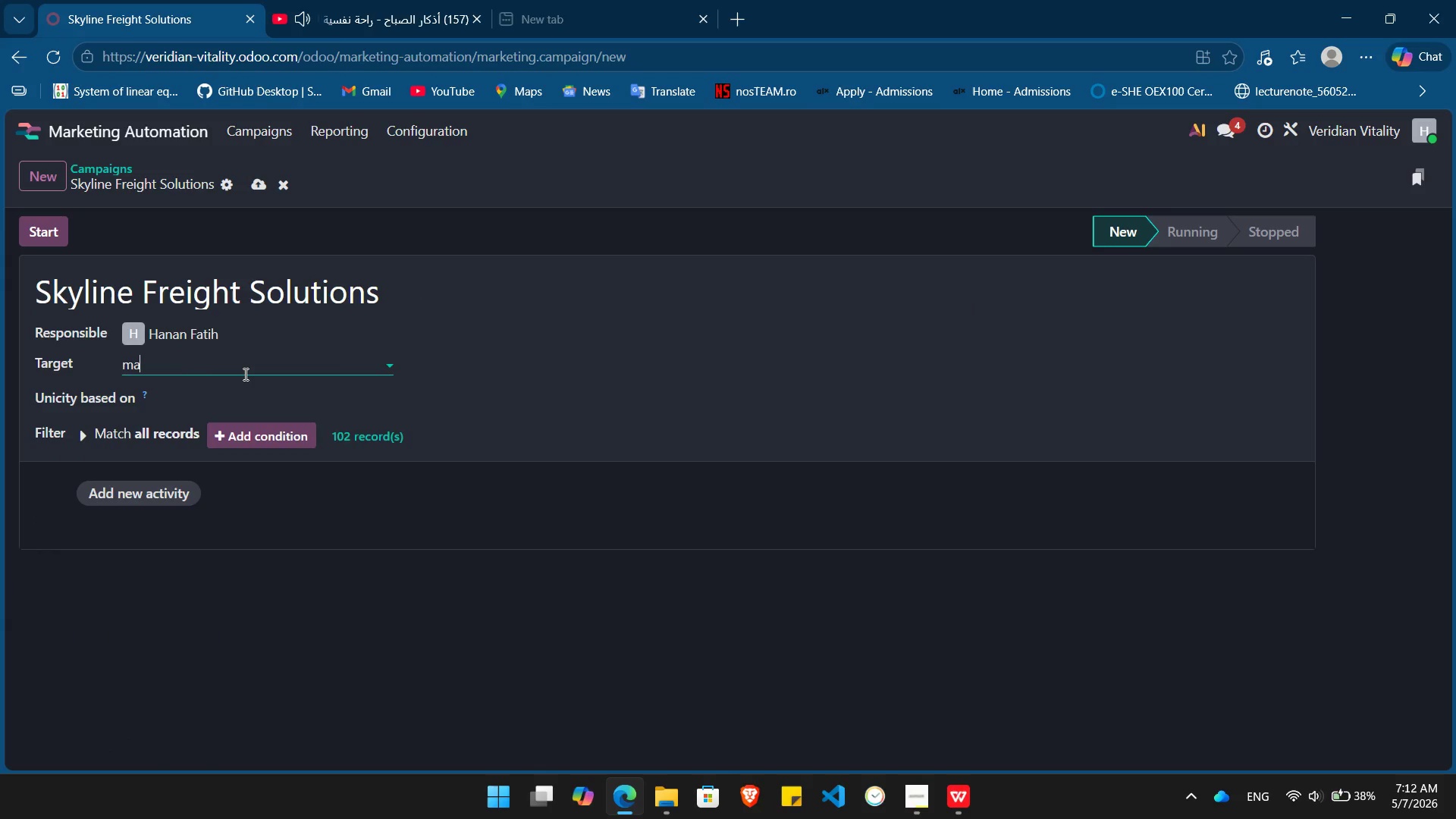 
key(Enter)
 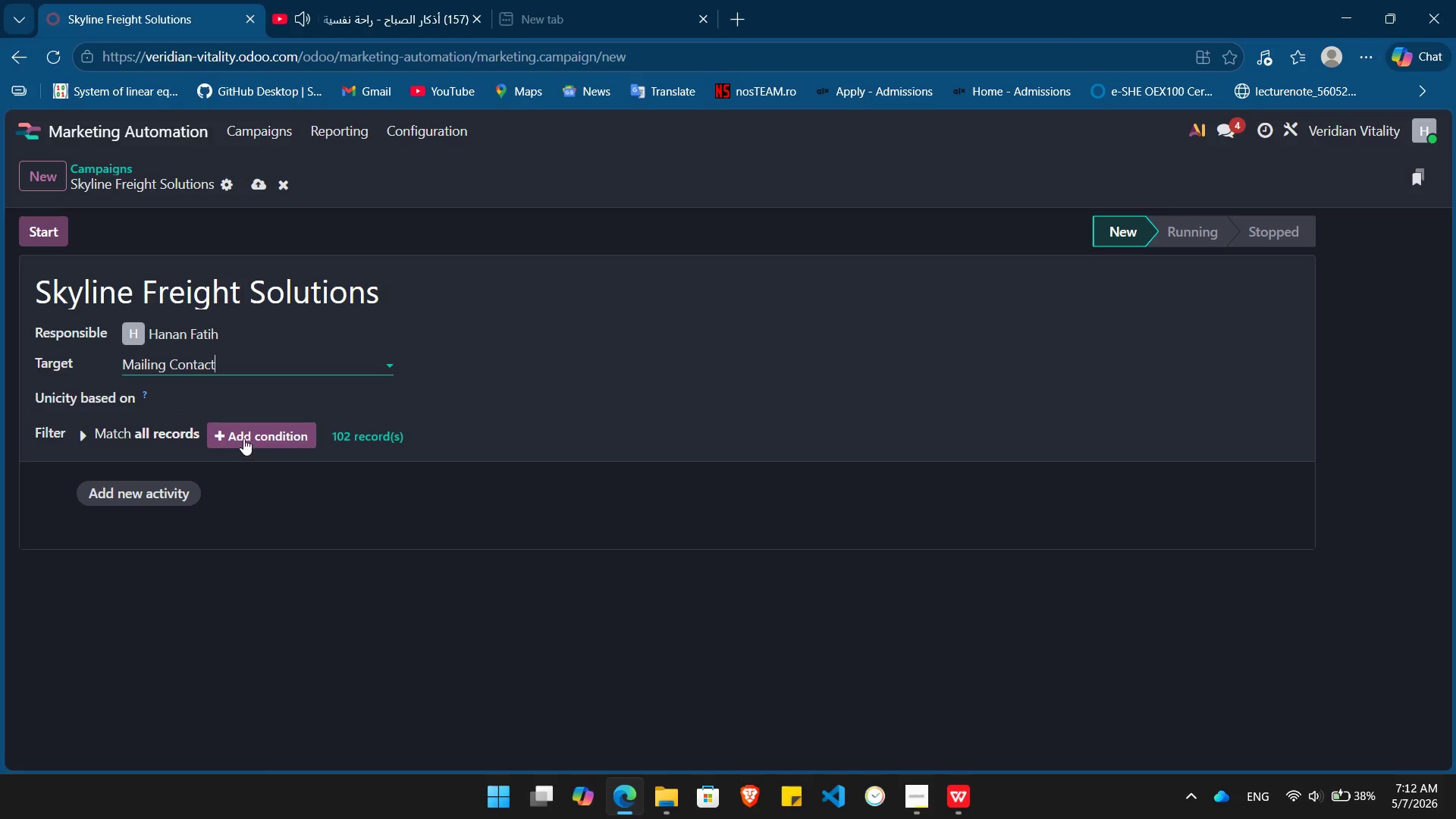 
left_click([245, 437])
 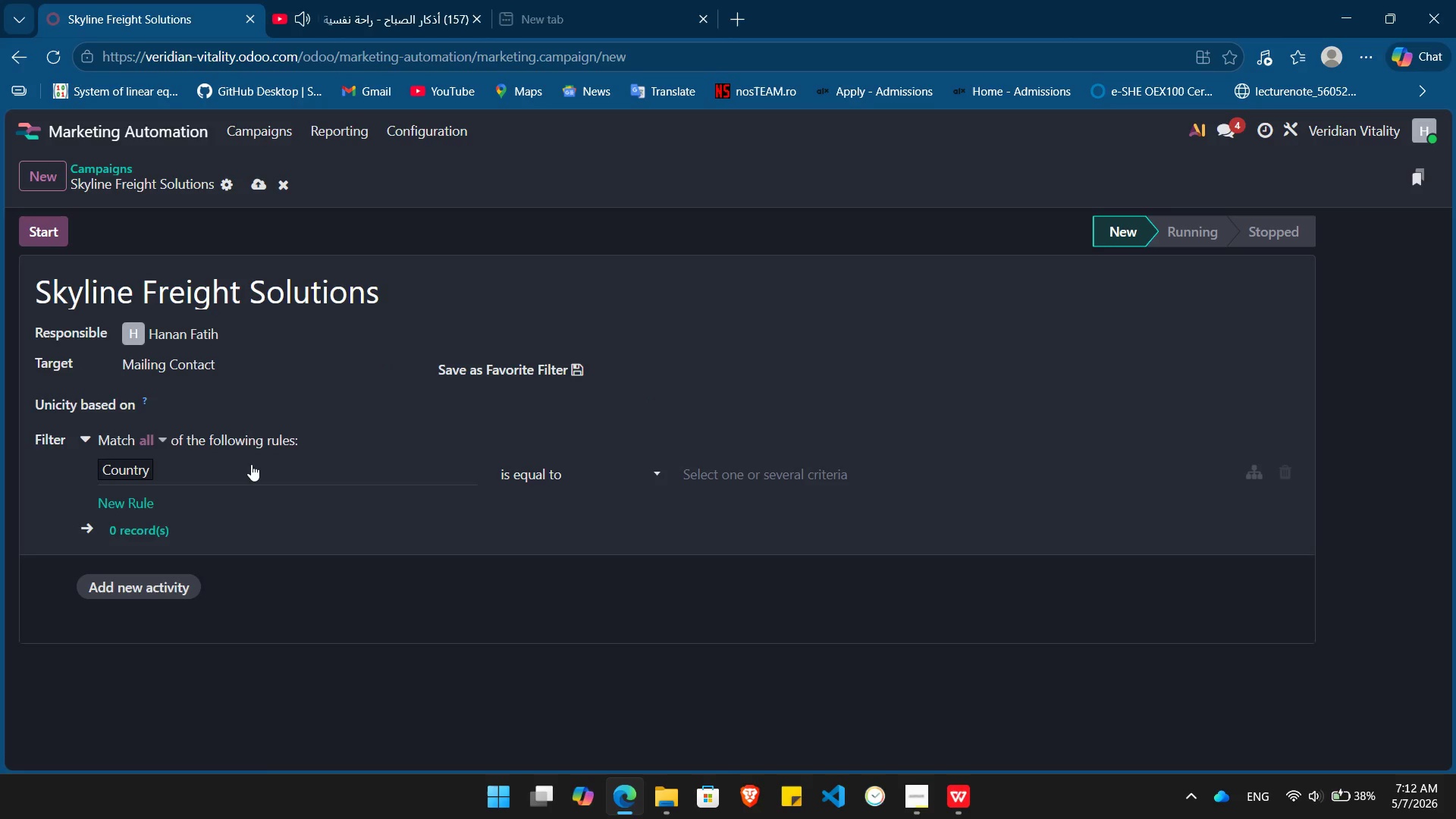 
left_click([251, 464])
 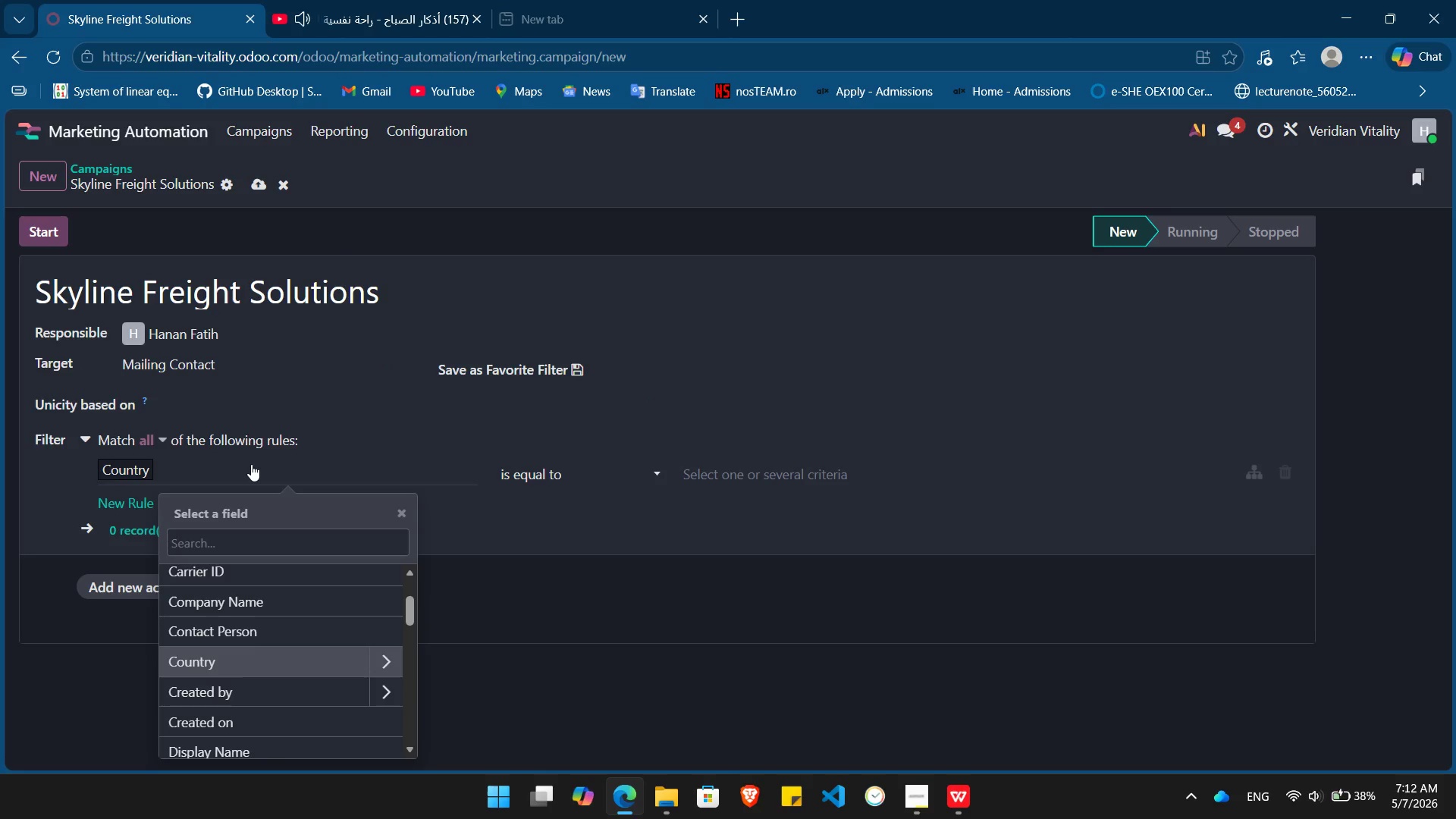 
key(Alt+Tab)
 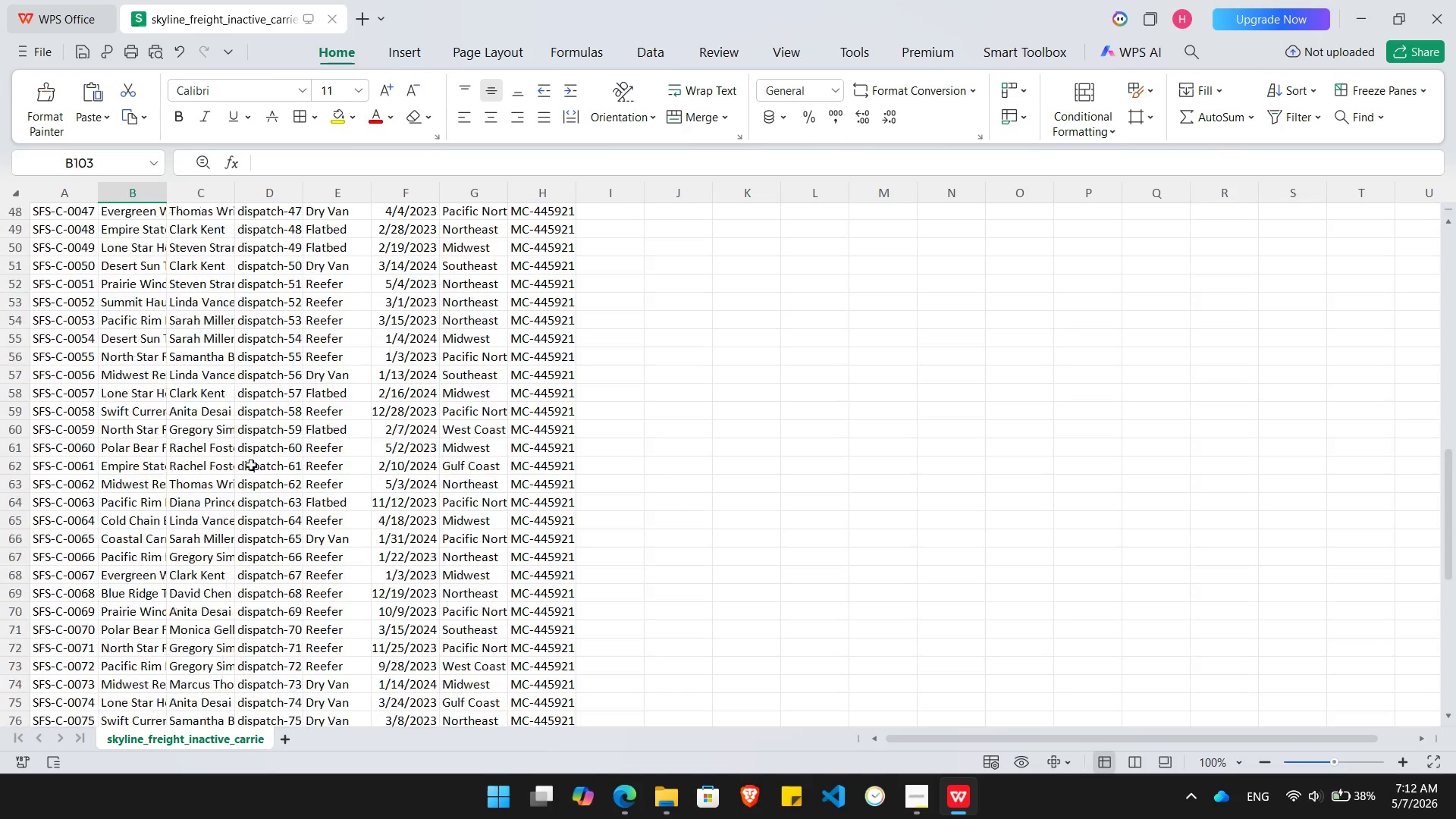 
key(Alt+AltLeft)
 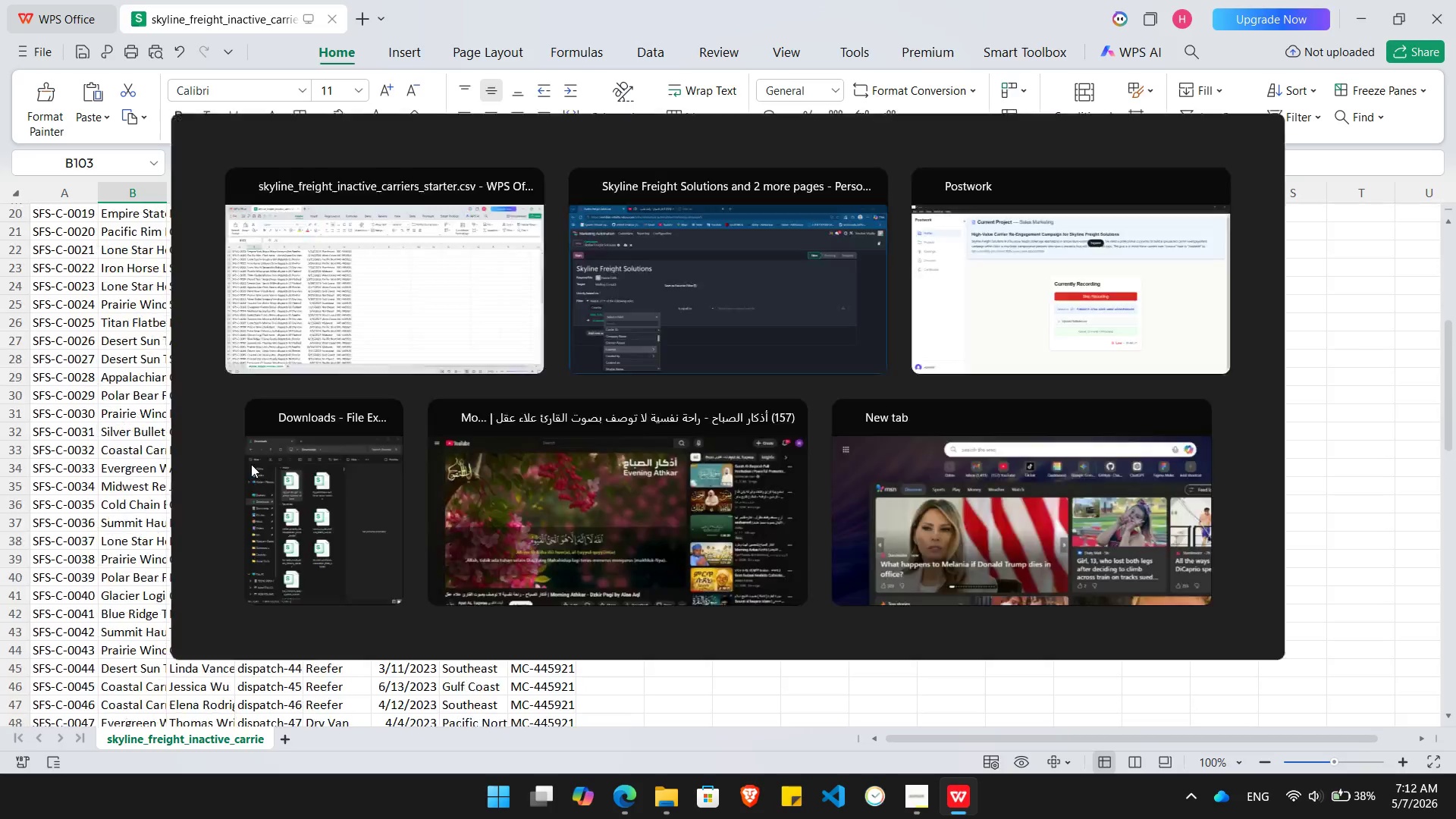 
key(Tab)
type(mc)
 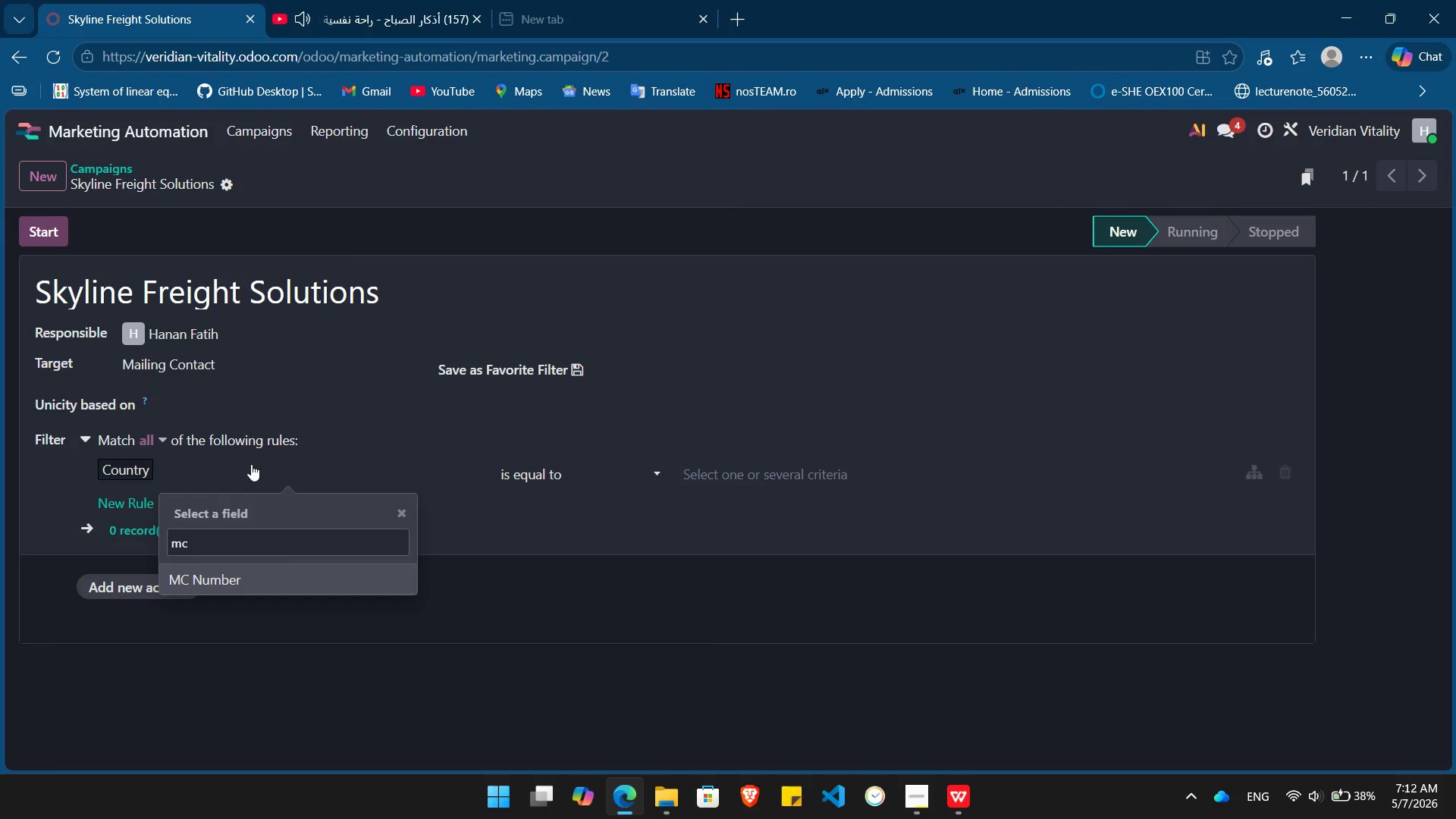 
key(Enter)
 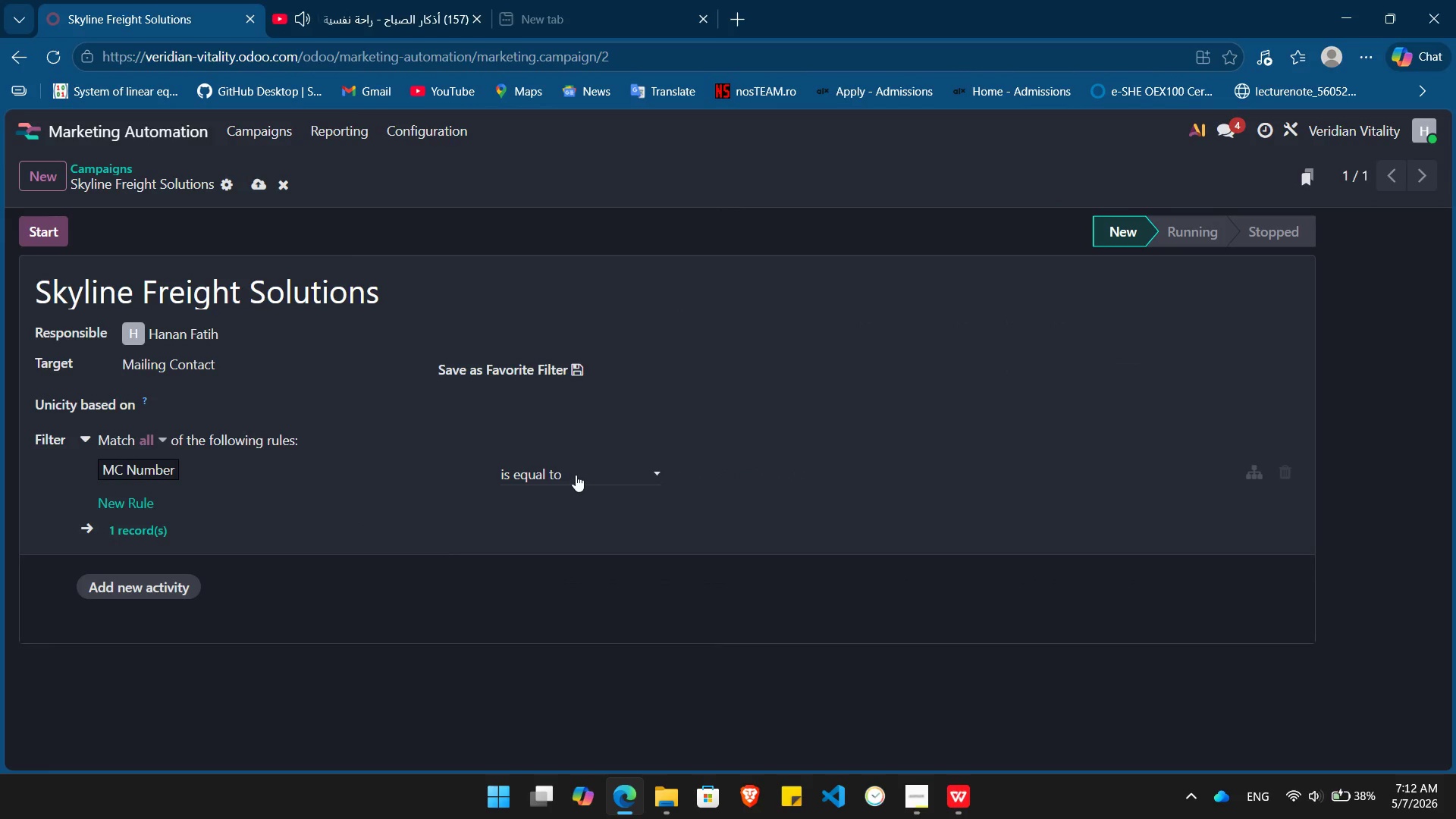 
left_click([576, 475])
 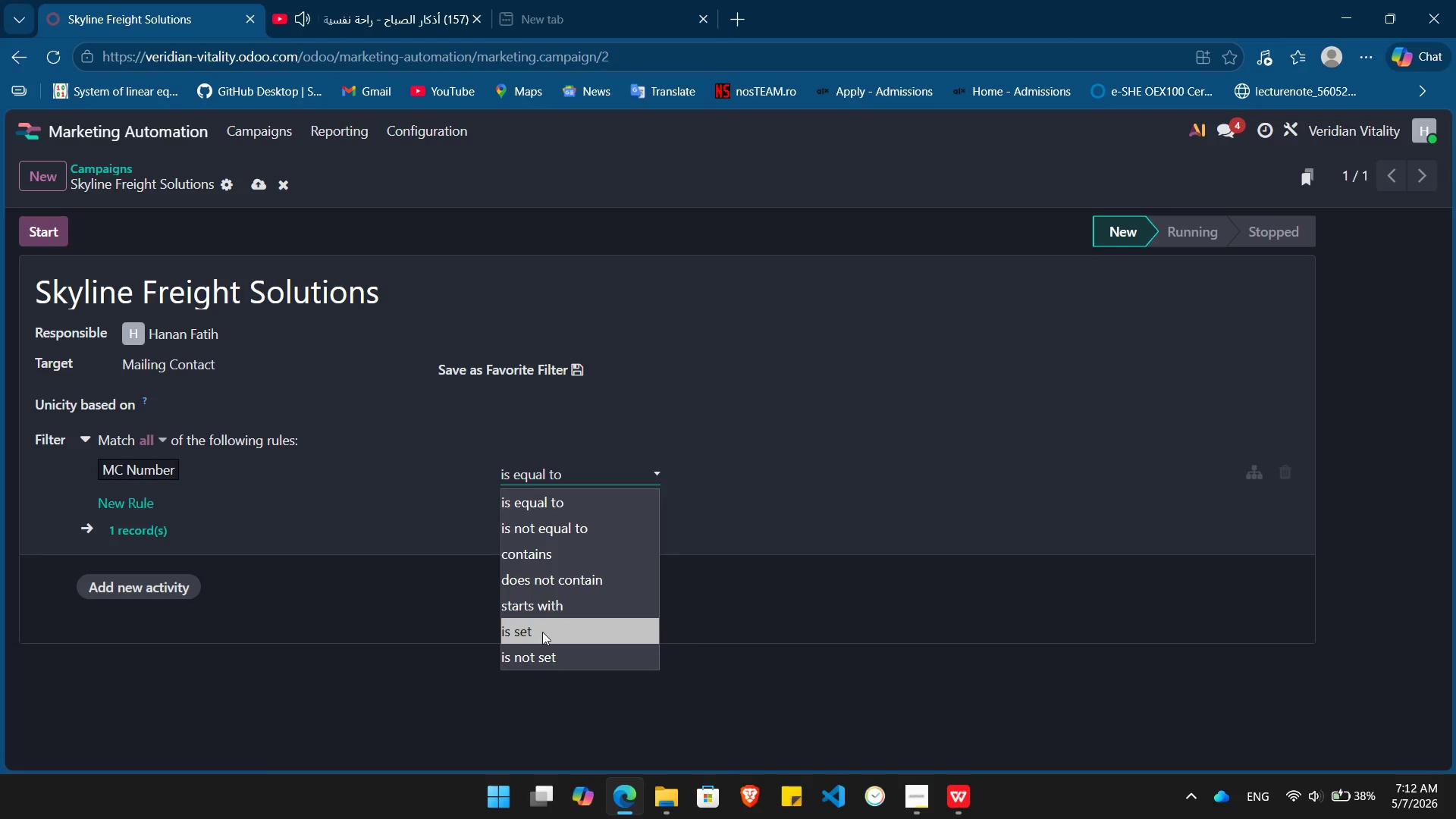 
left_click([542, 632])
 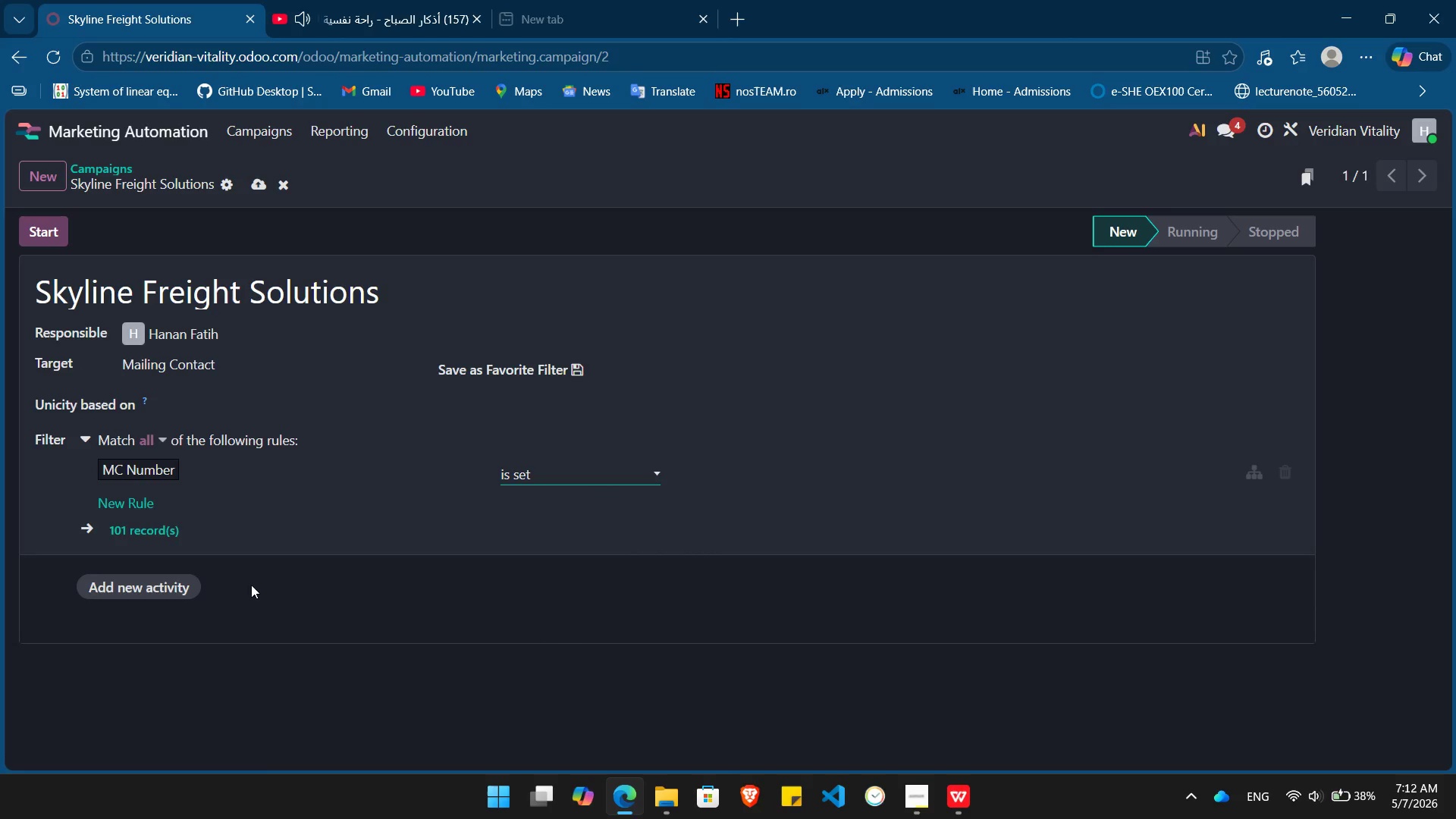 
wait(5.22)
 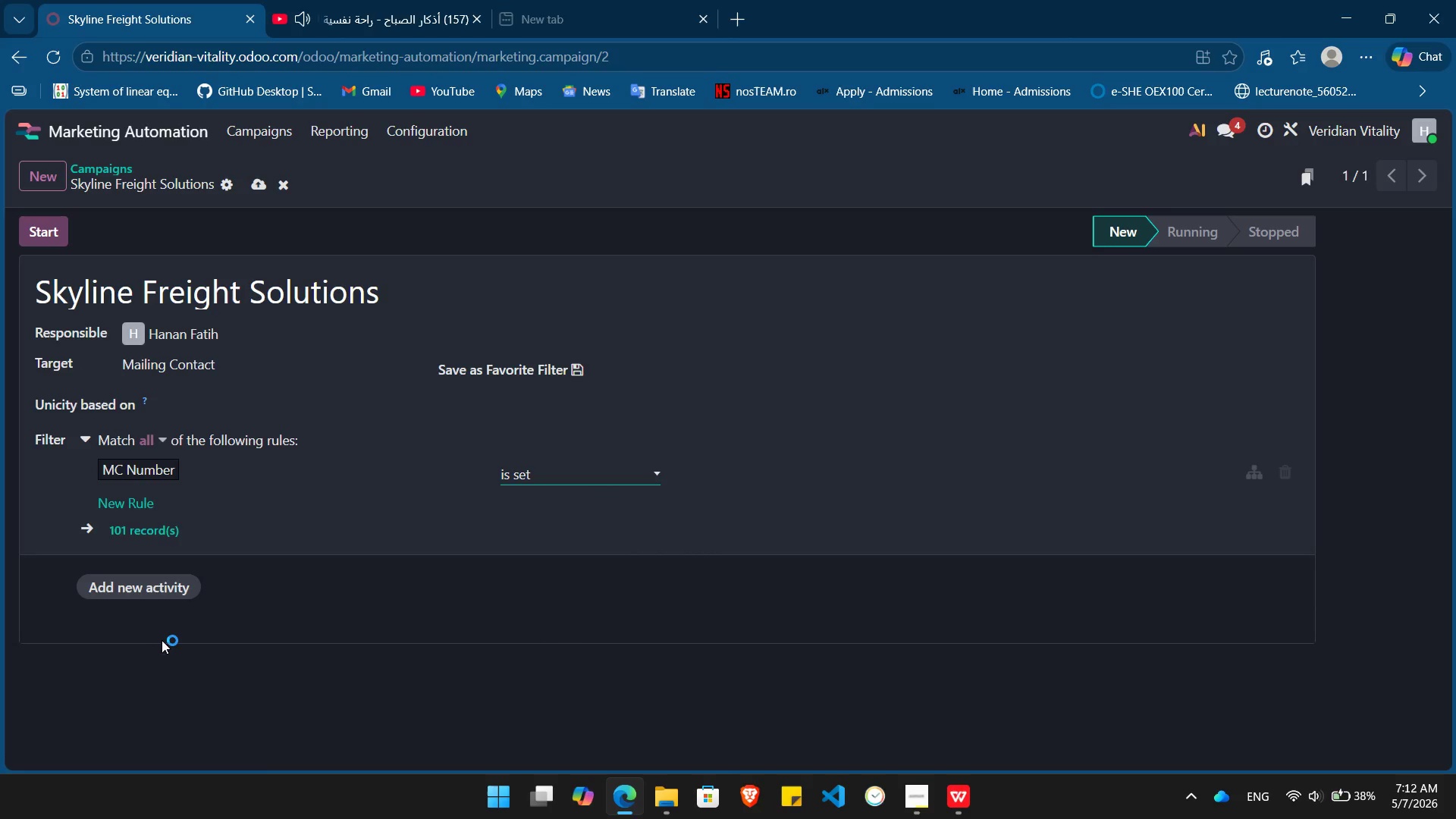 
left_click([84, 435])
 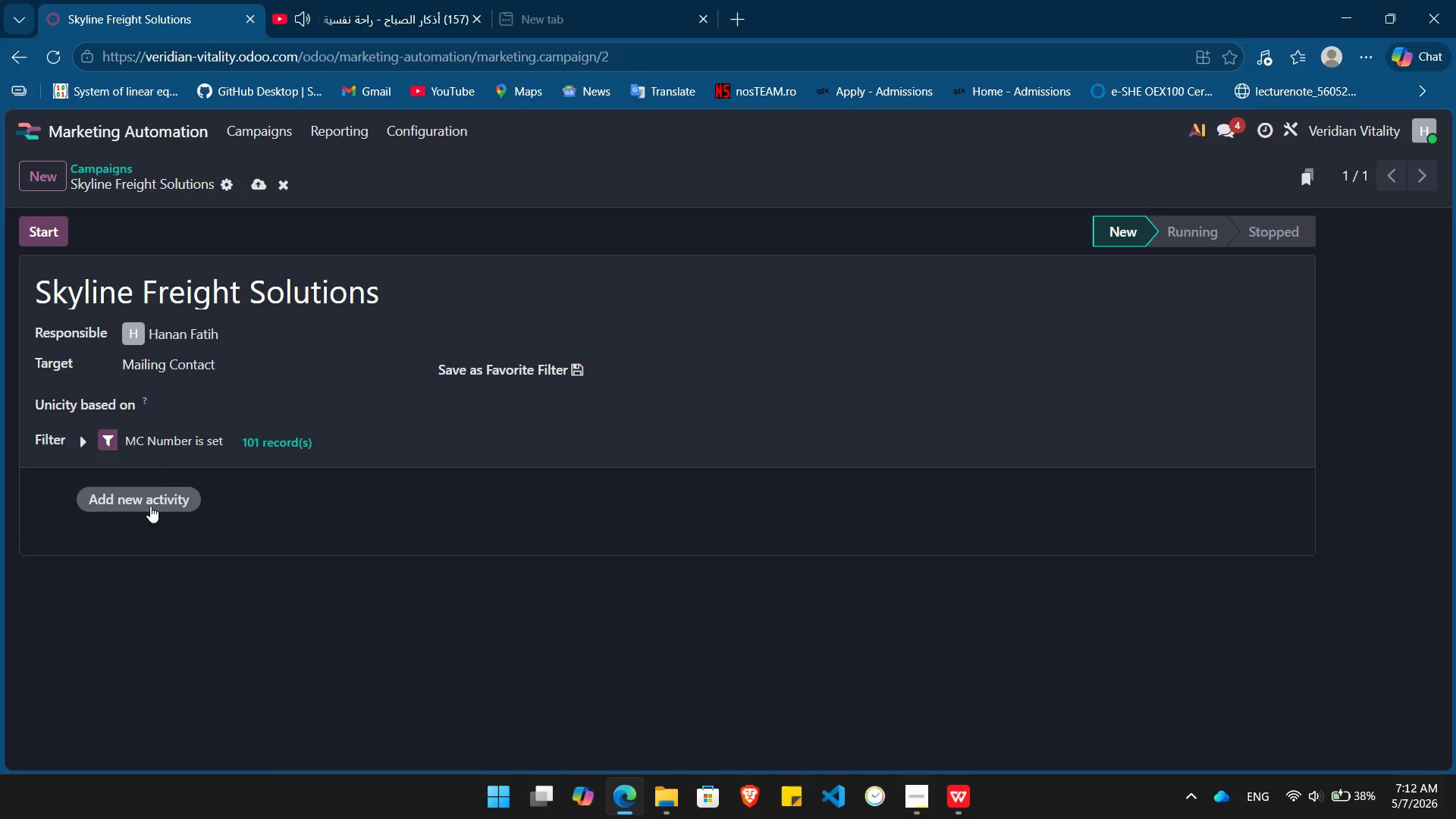 
left_click([157, 503])
 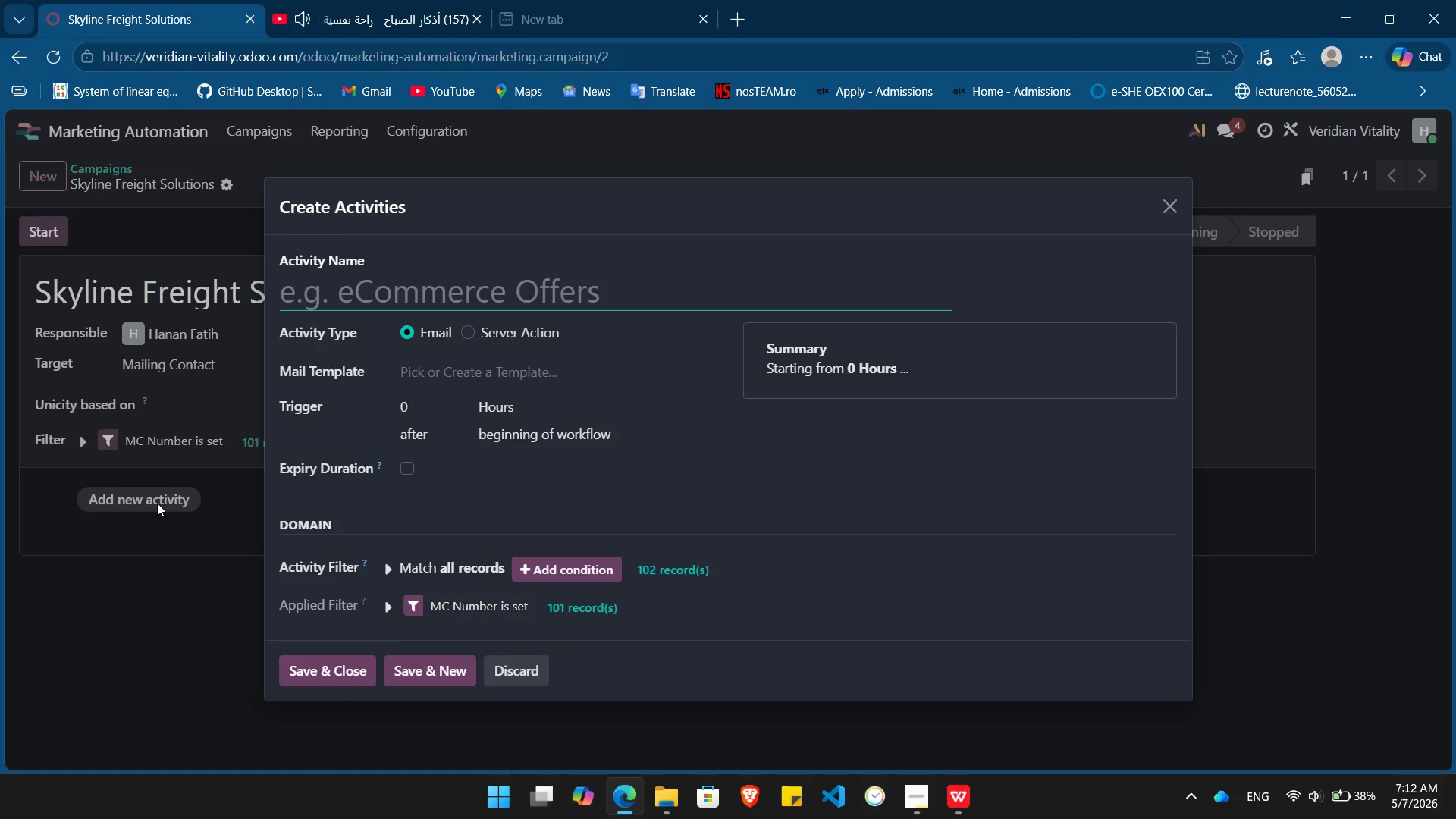 
key(Alt+Tab)
 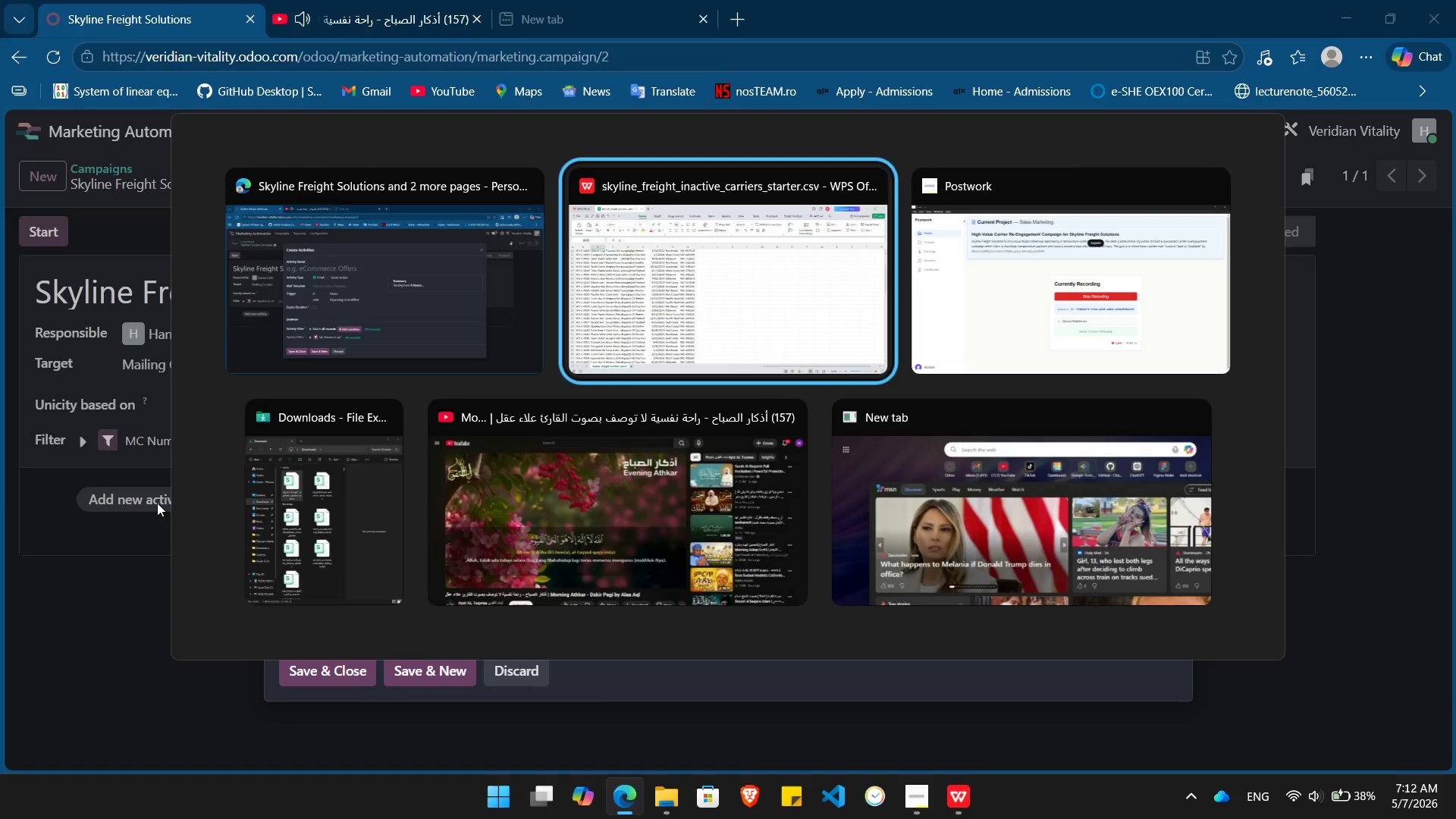 
key(Alt+Tab)